 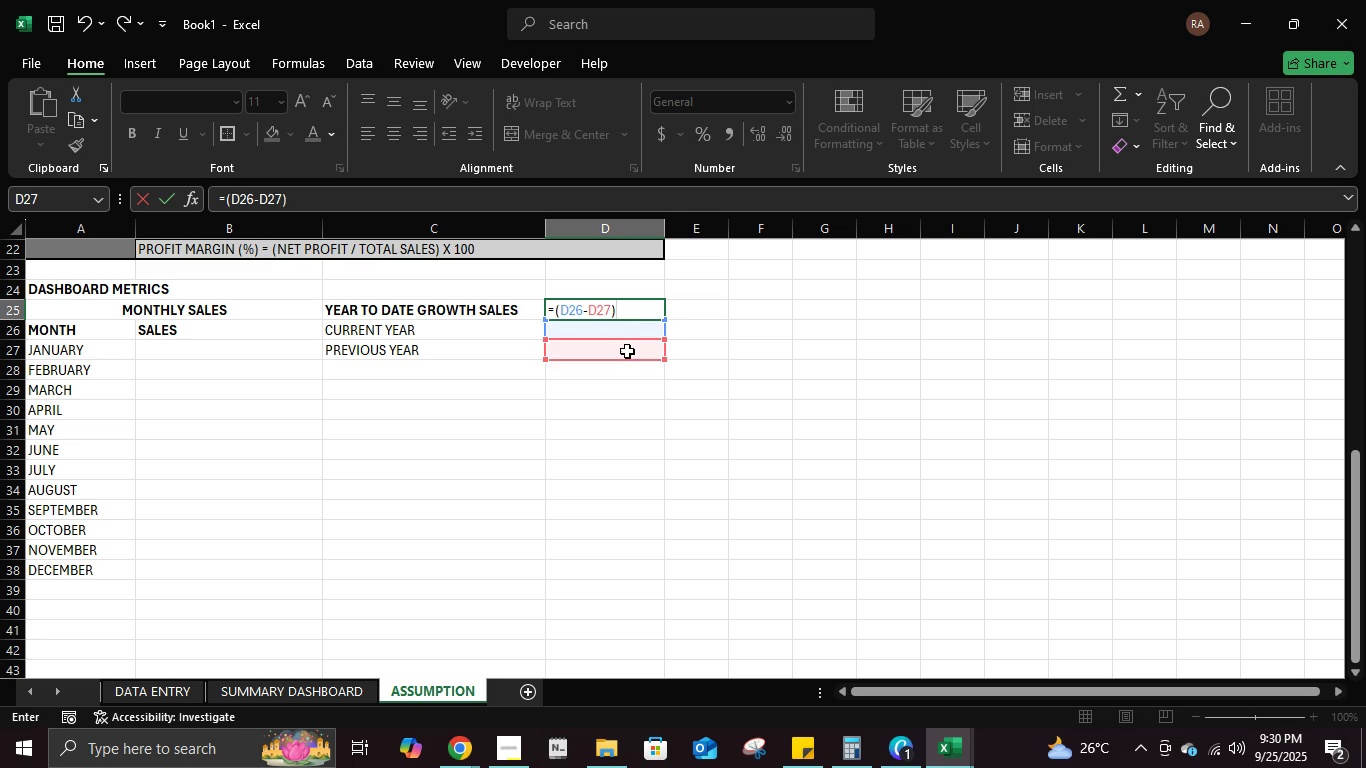 
key(ArrowLeft)
 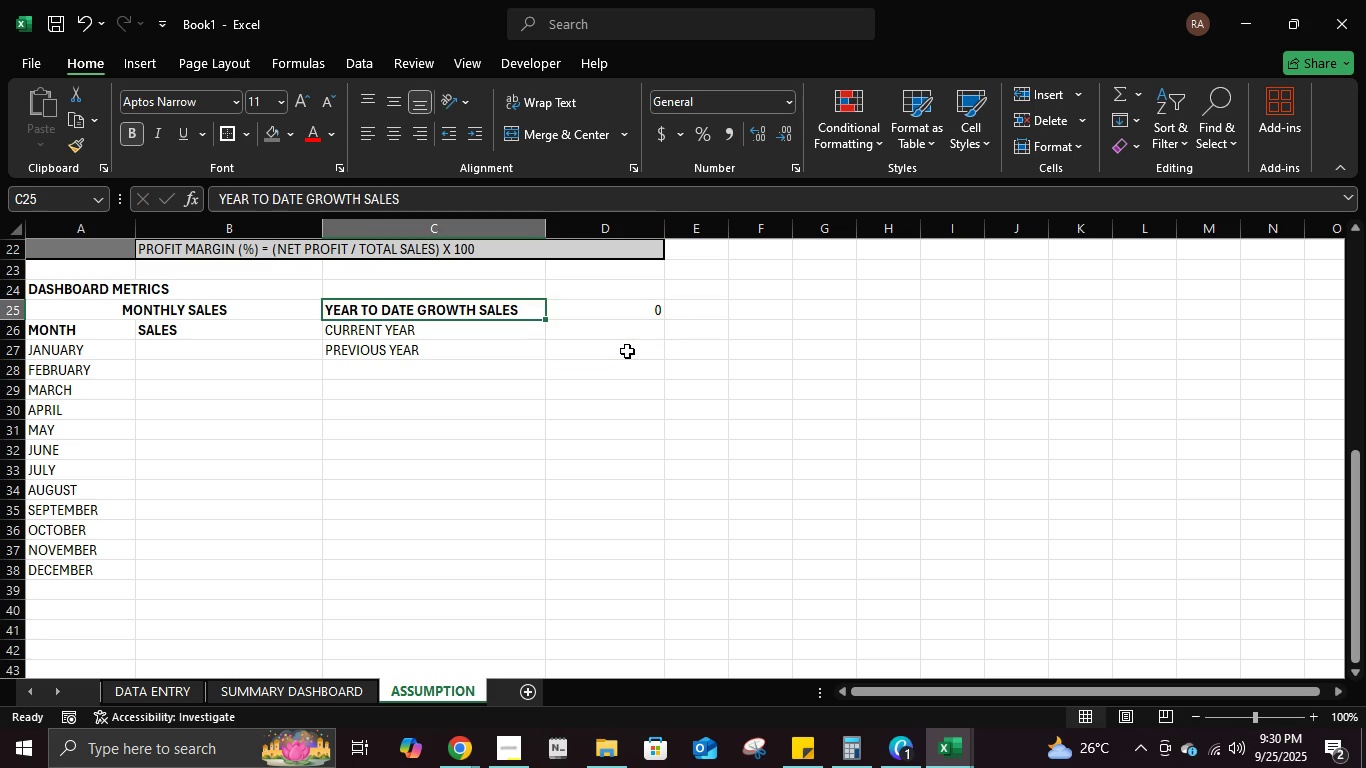 
key(ArrowLeft)
 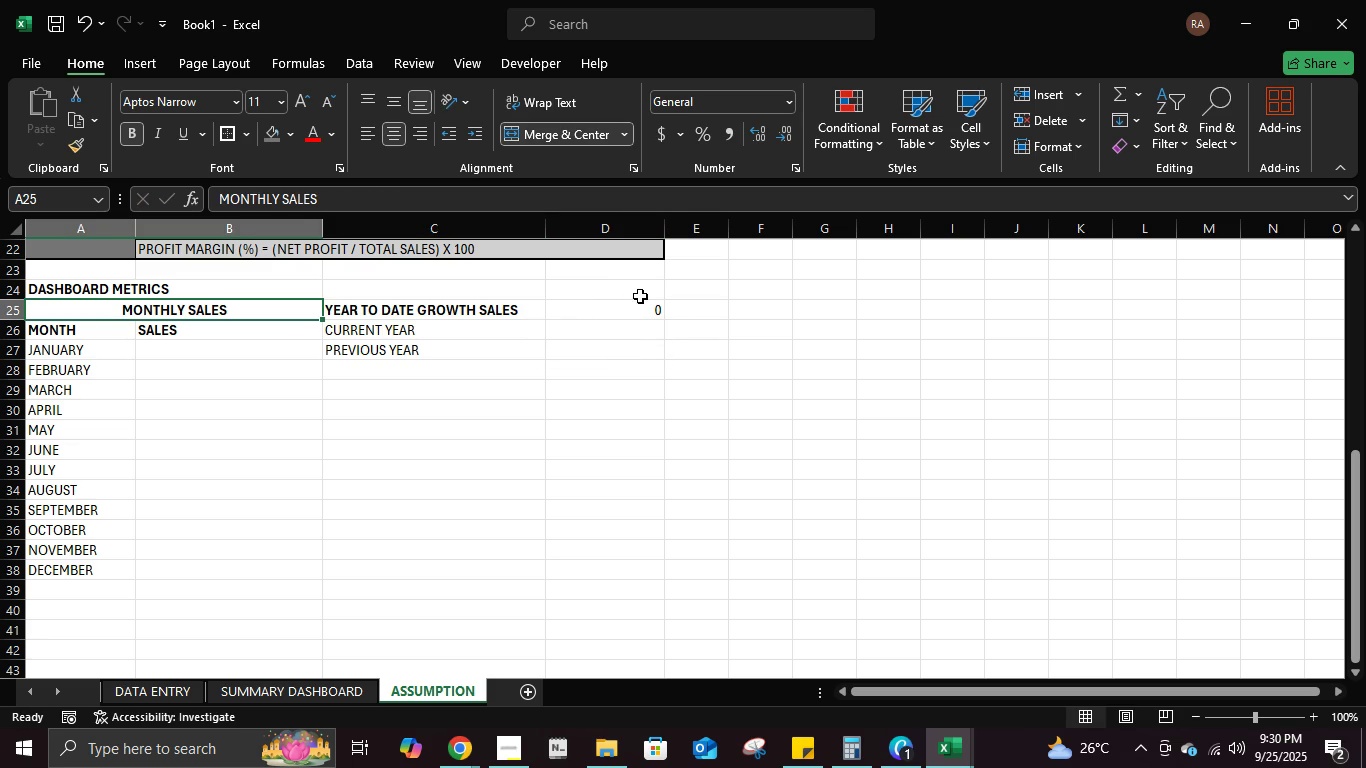 
left_click([643, 308])
 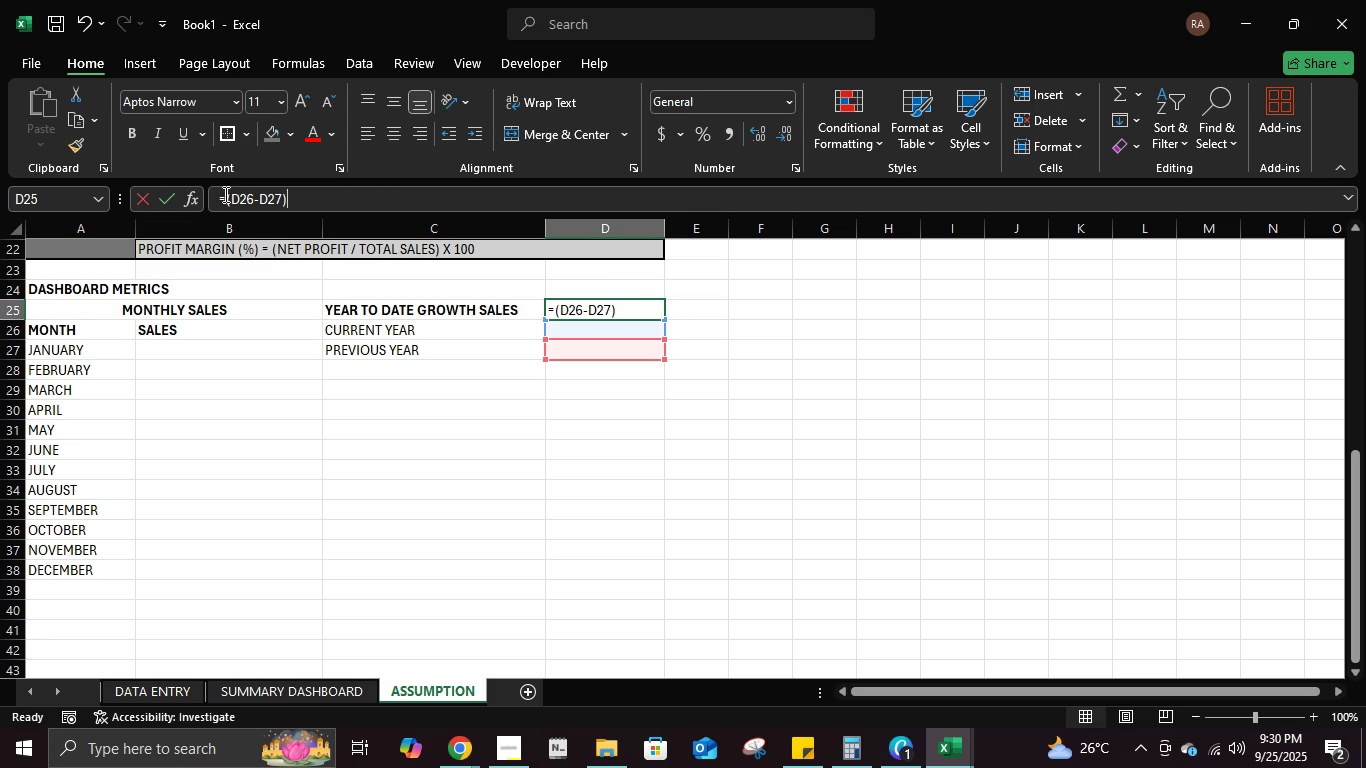 
left_click([224, 194])